 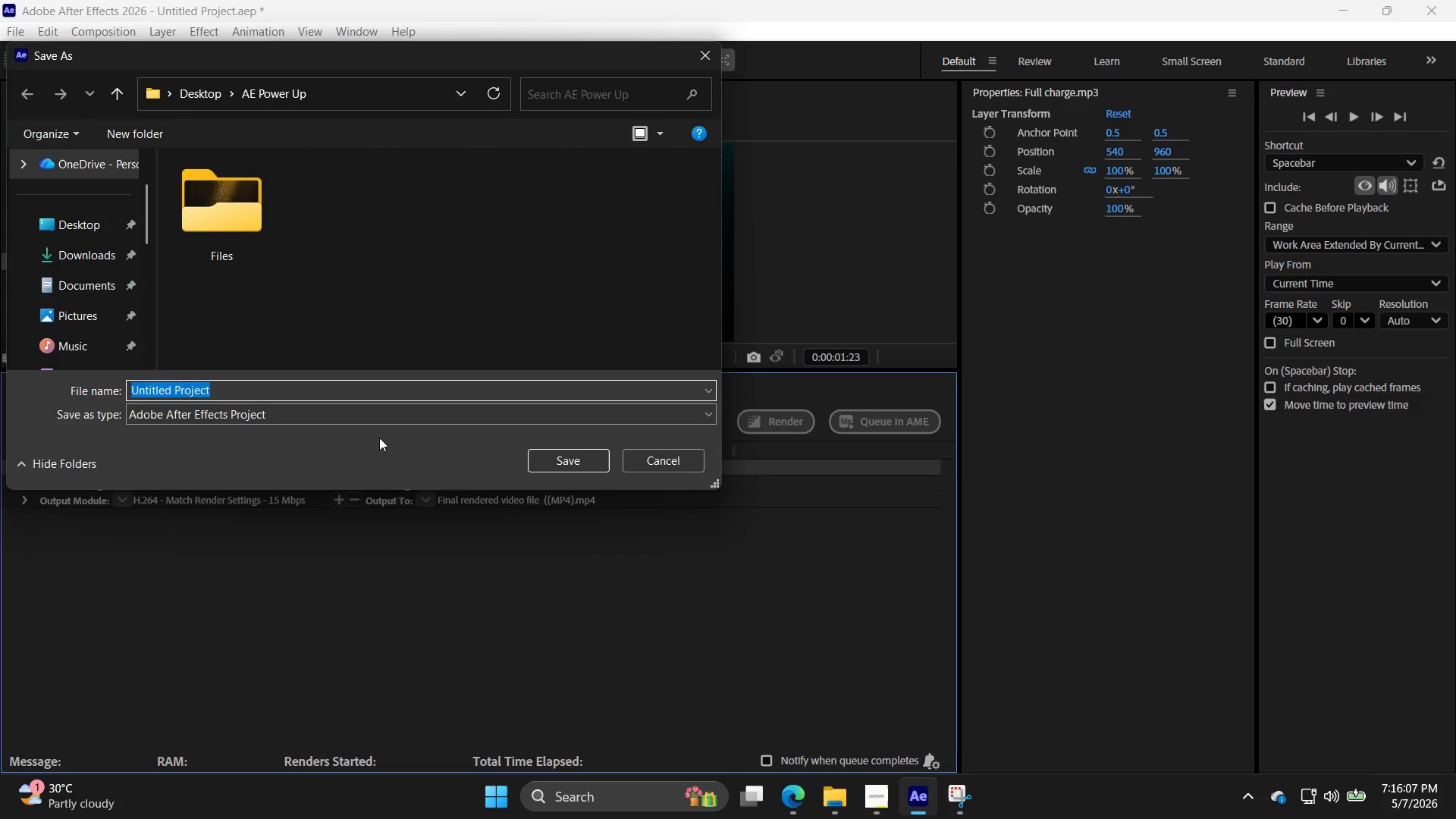 
key(Control+V)
 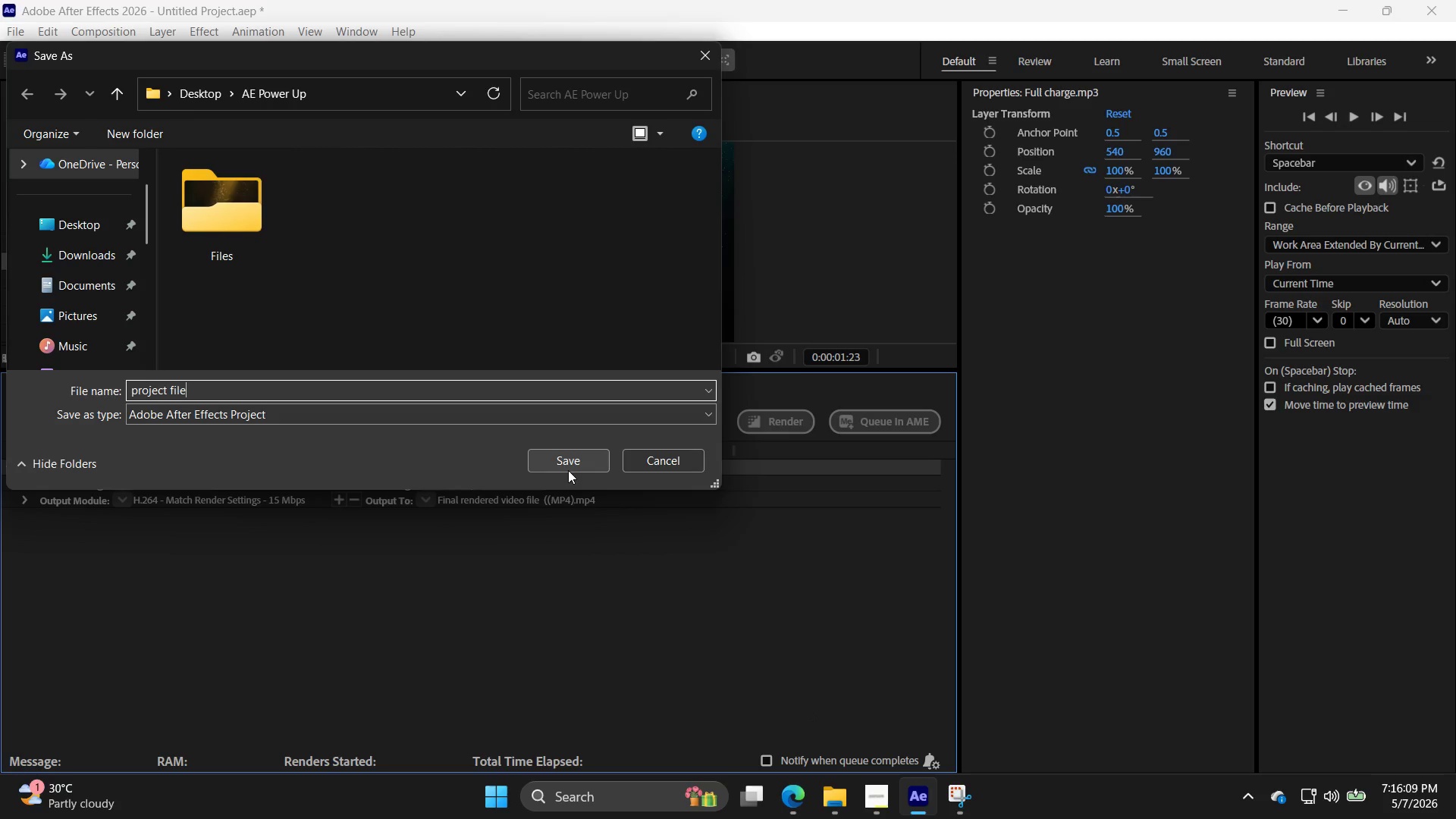 
left_click([569, 470])
 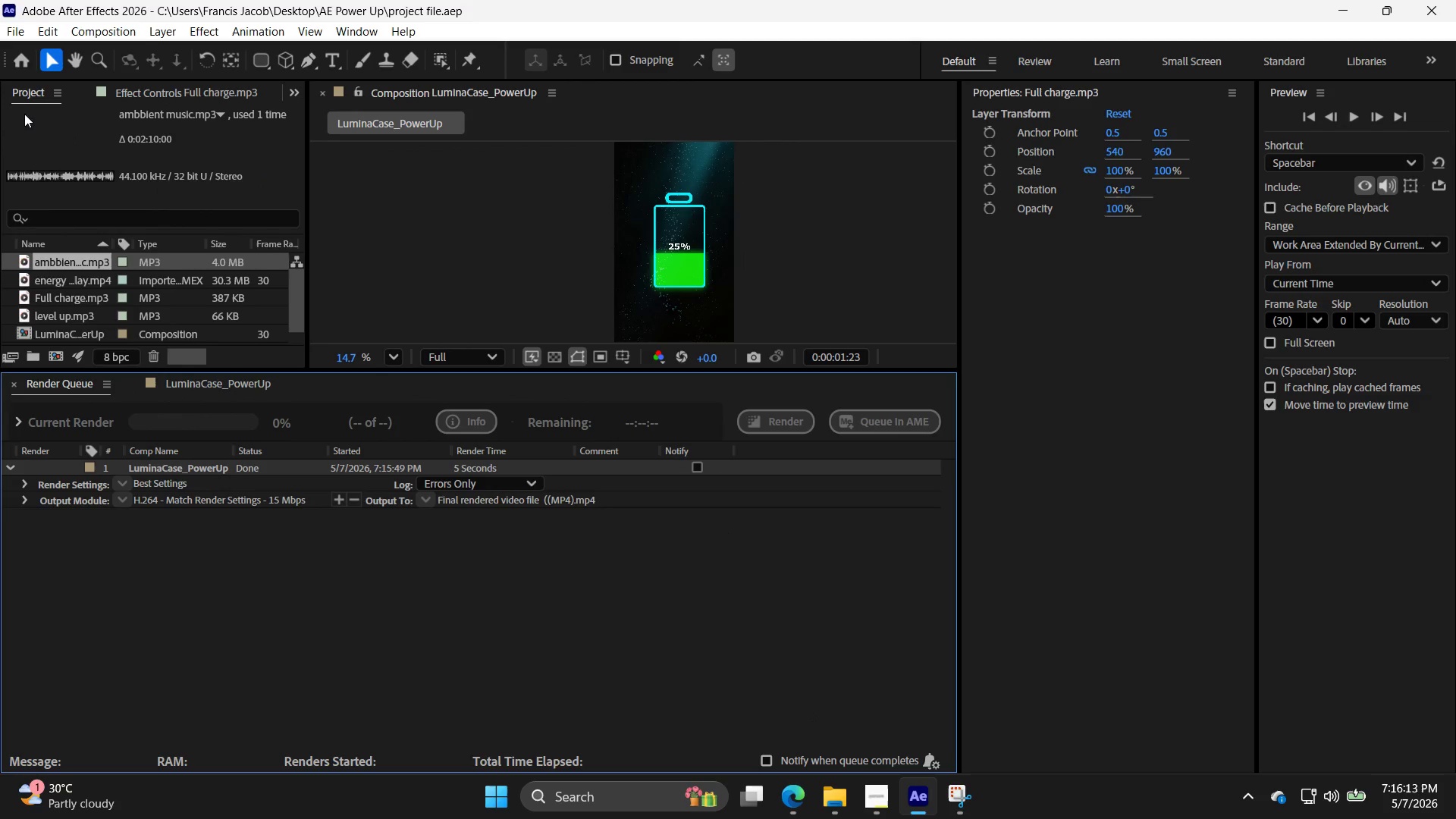 
wait(5.53)
 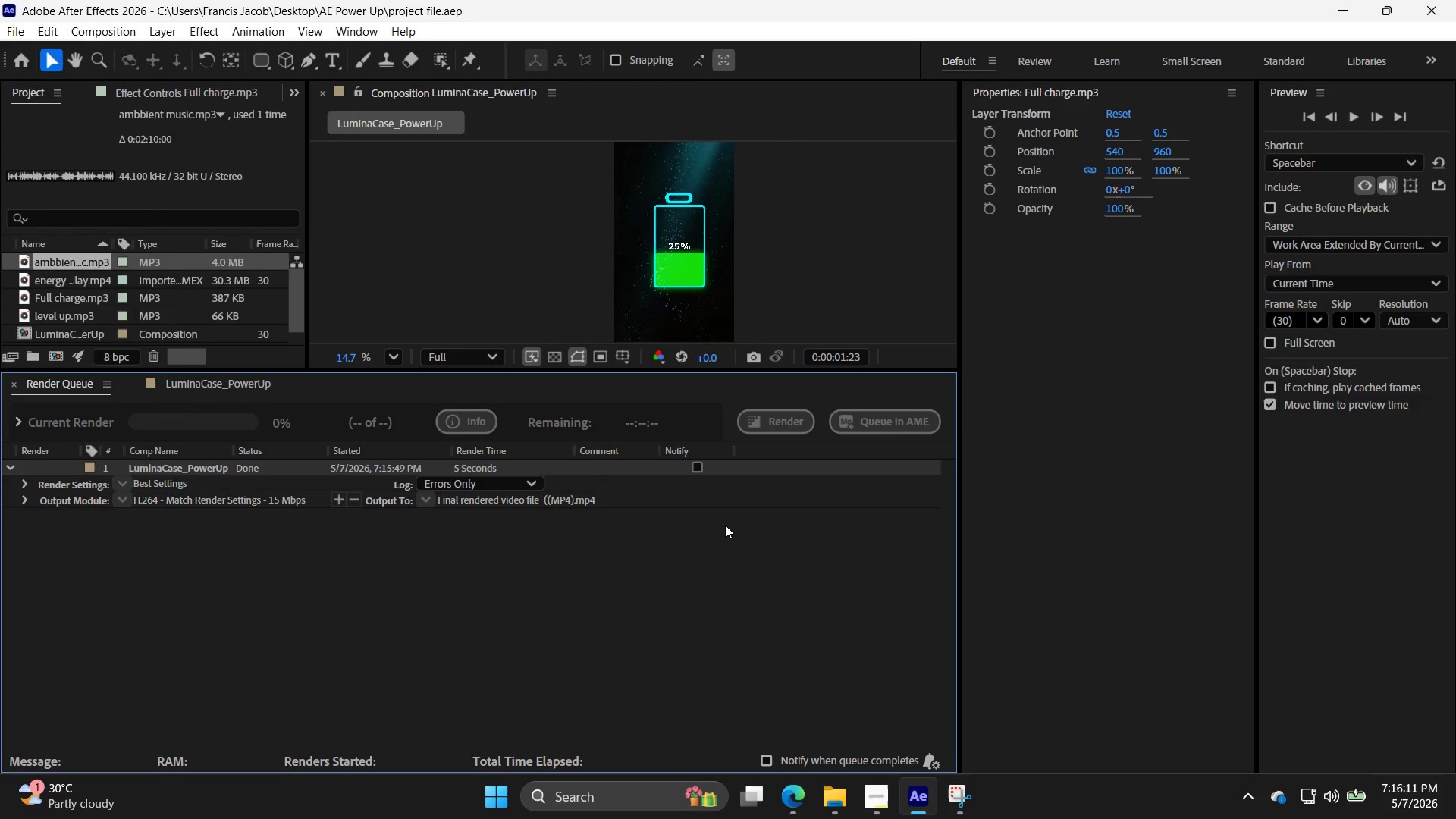 
left_click([93, 37])
 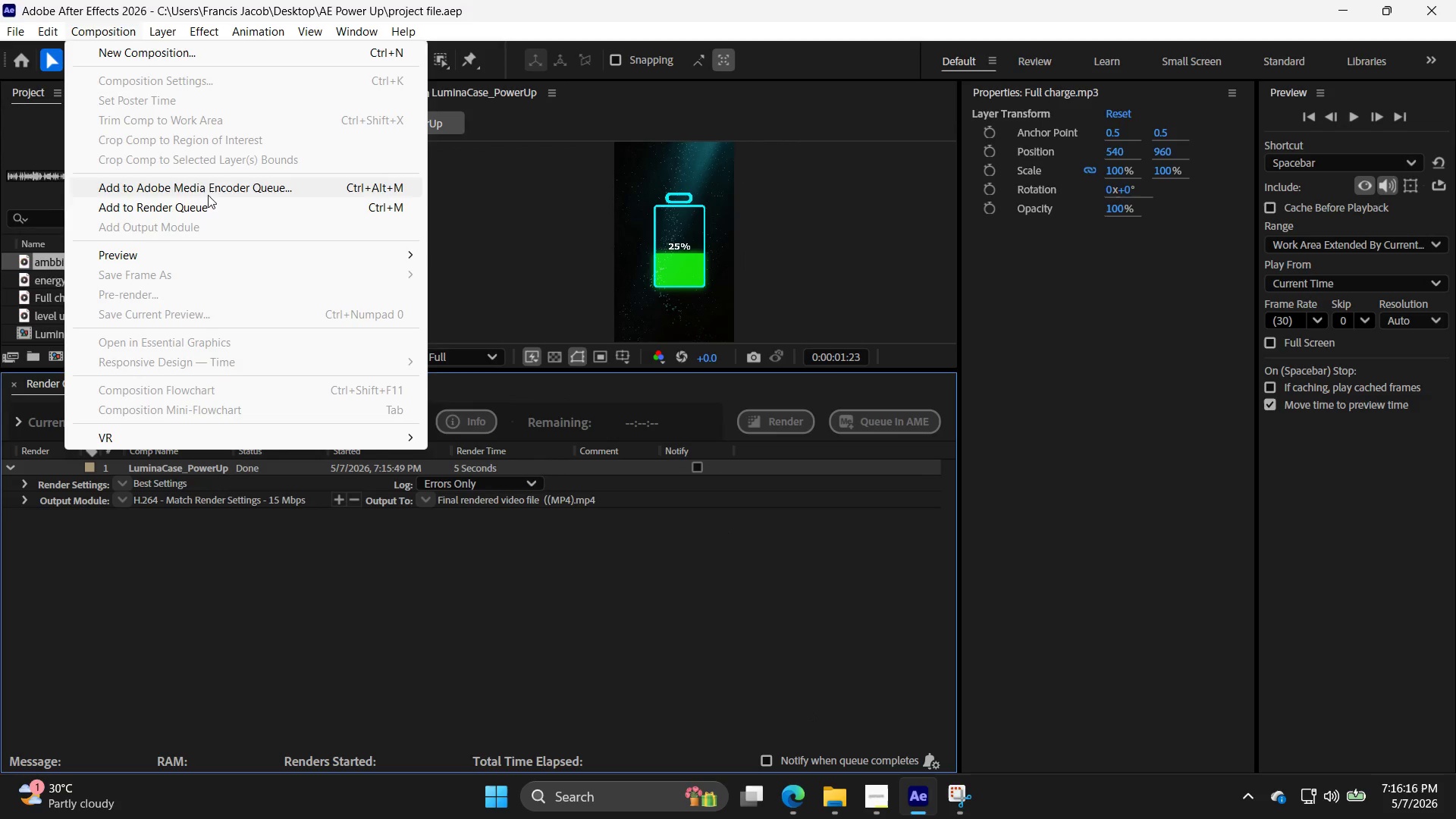 
left_click([209, 194])
 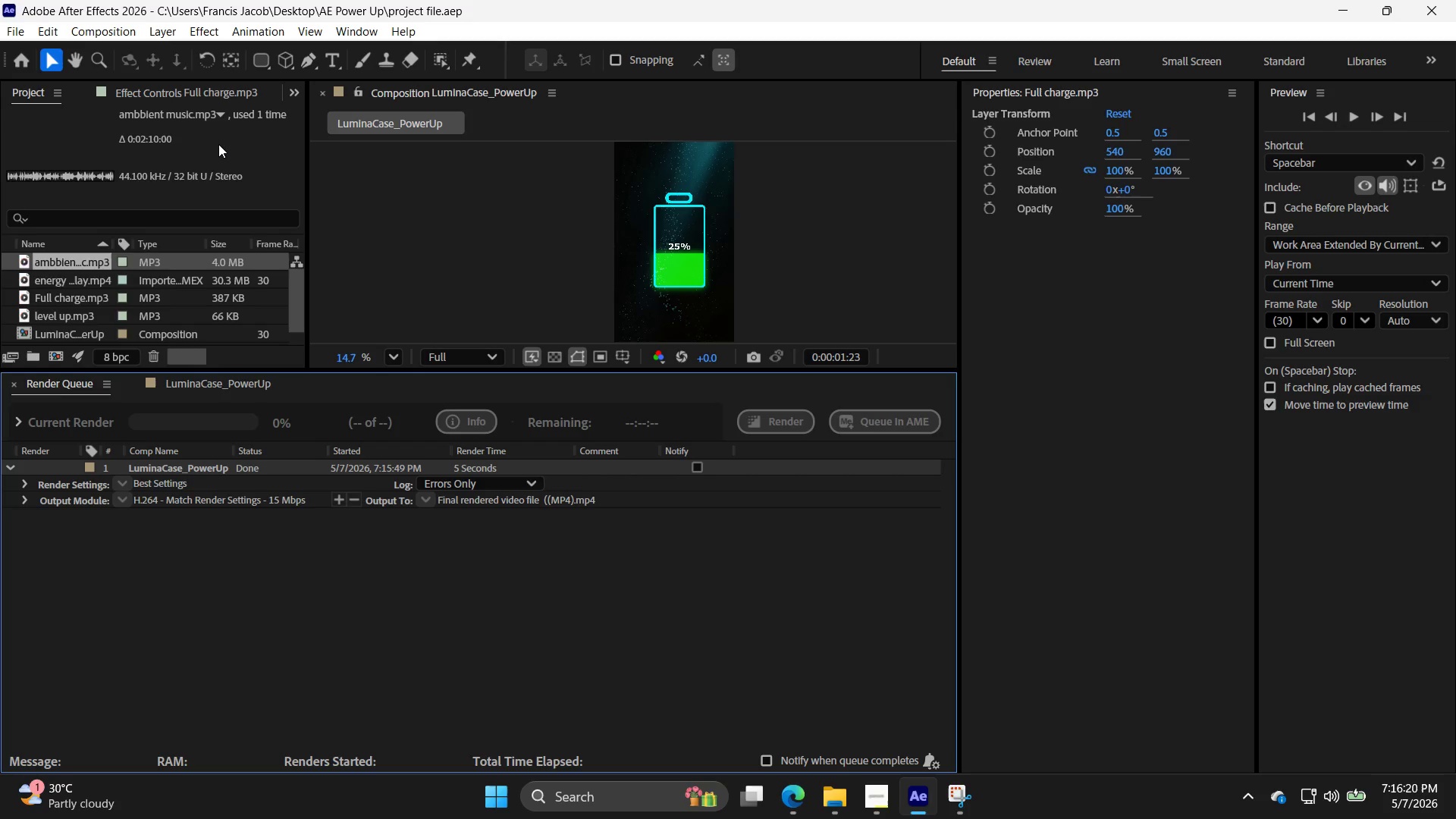 
wait(8.64)
 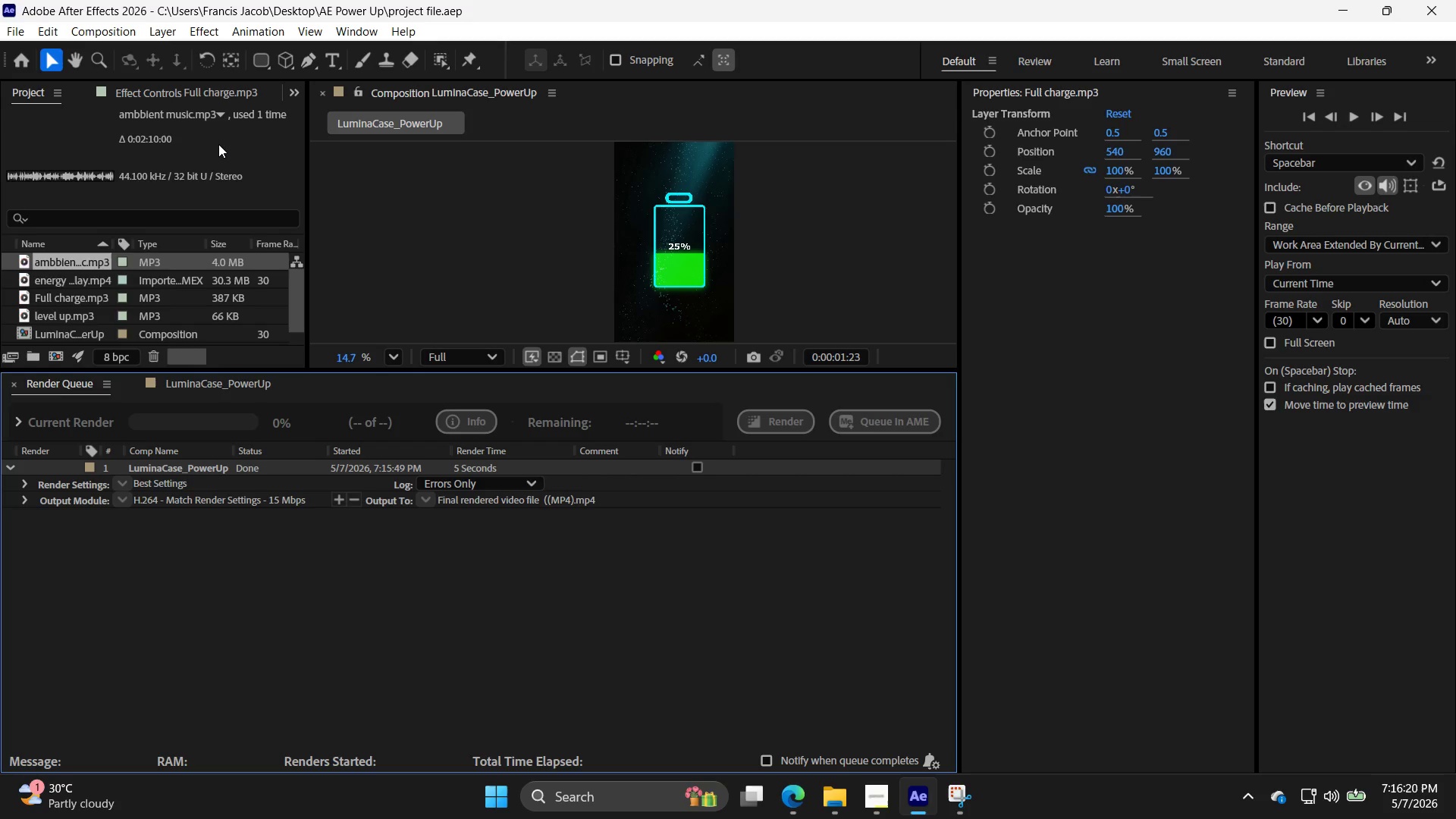 
left_click([325, 334])
 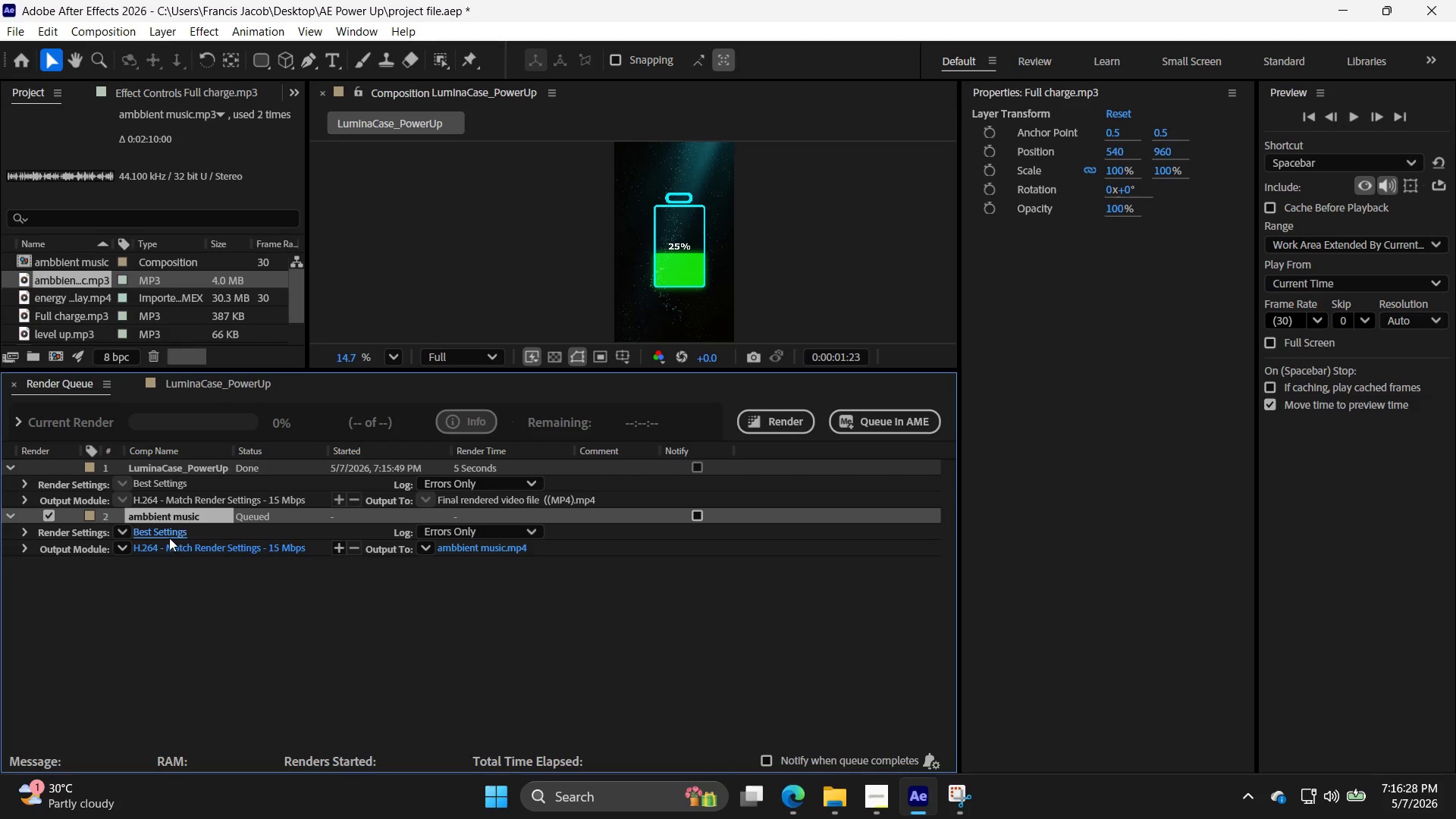 
left_click([169, 538])
 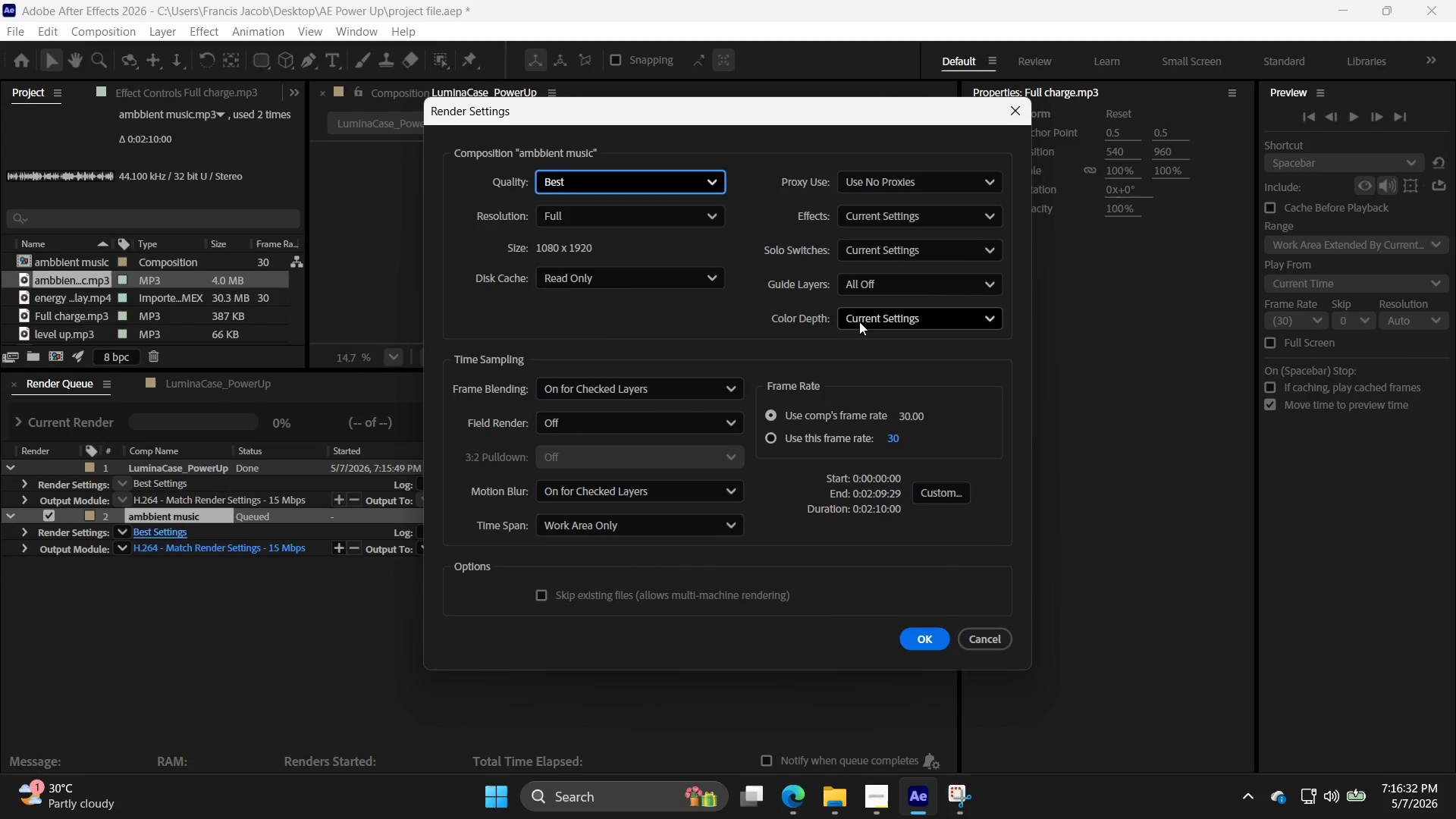 
double_click([717, 186])
 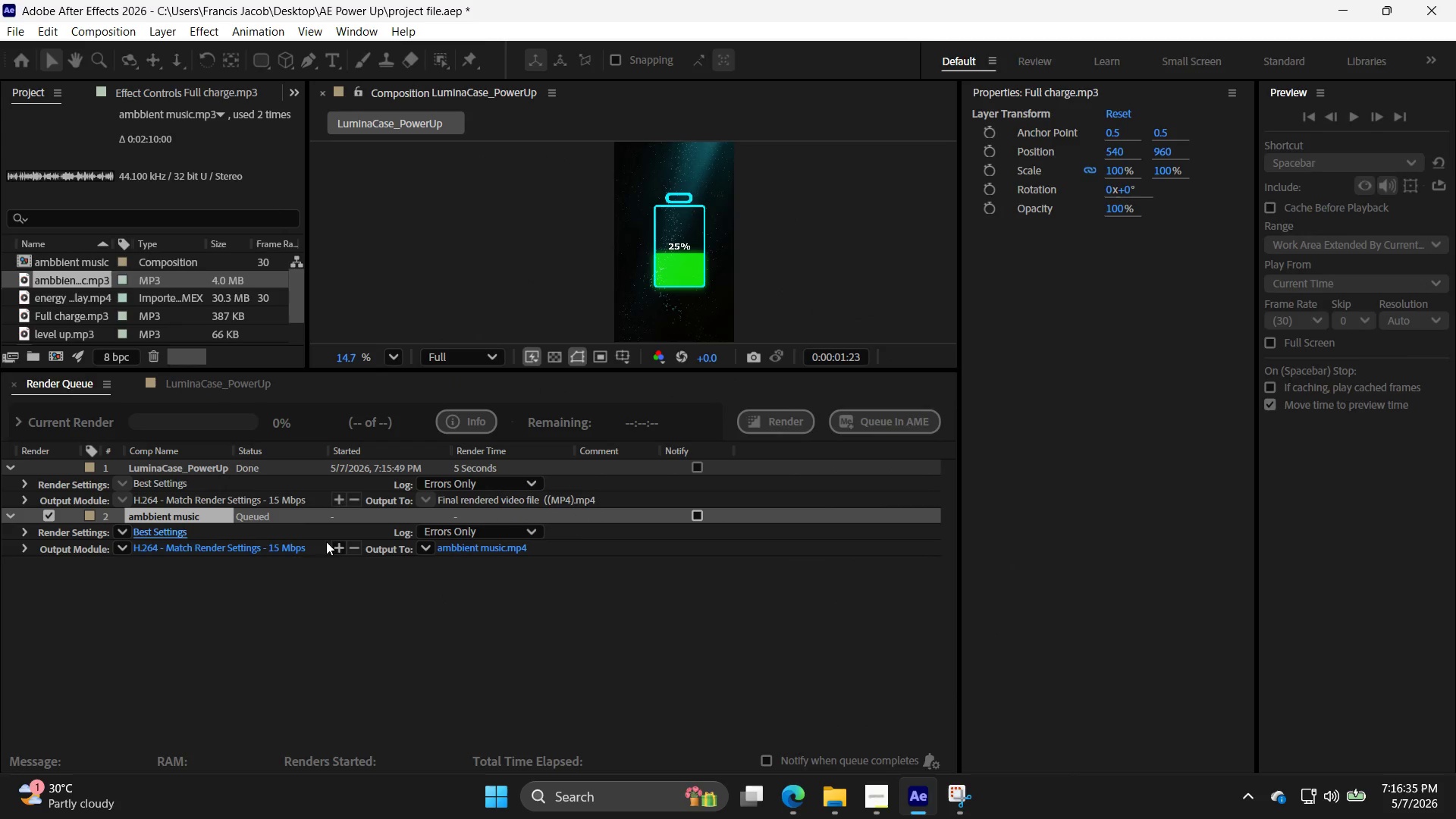 
left_click([257, 556])
 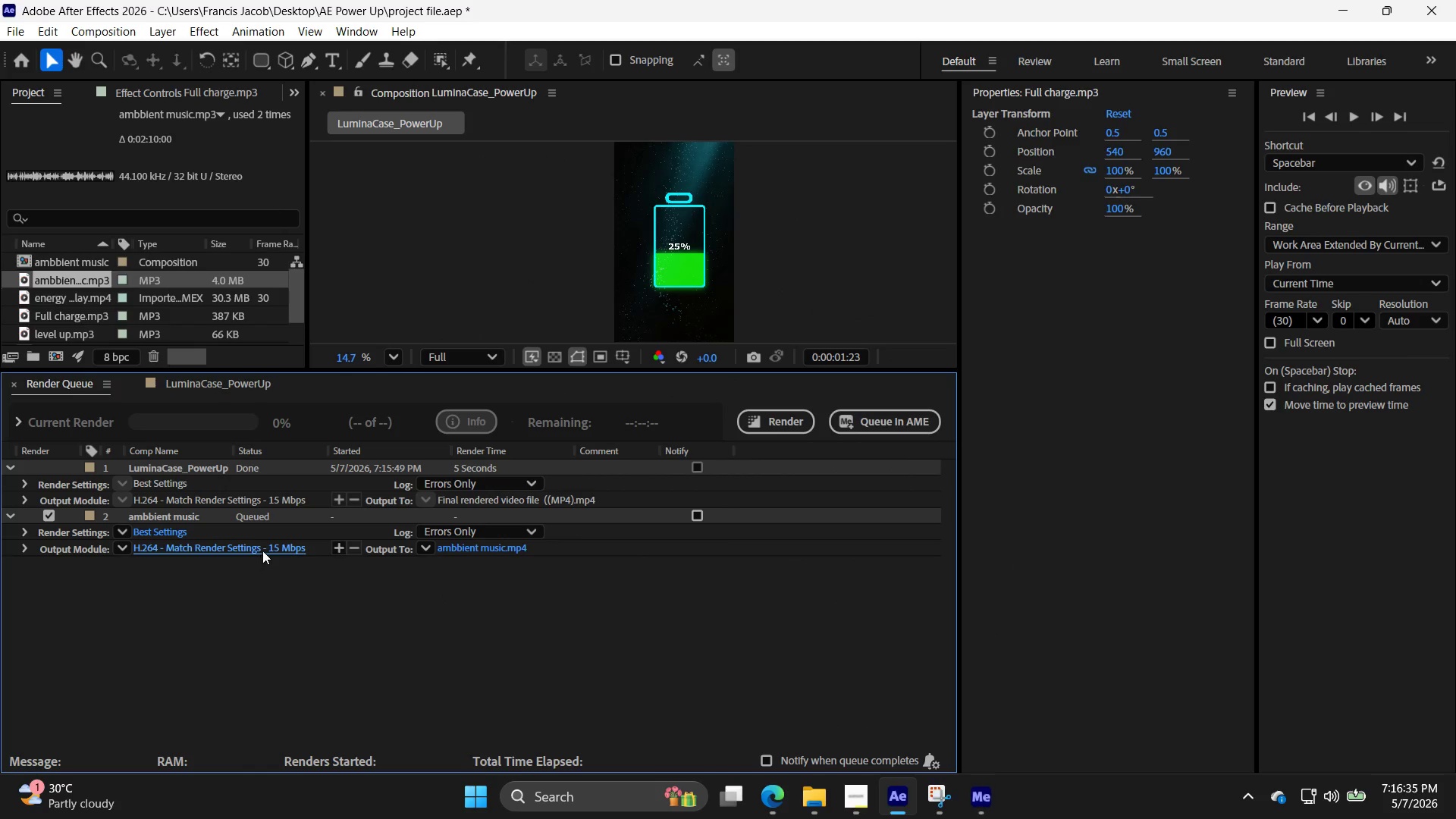 
left_click([262, 550])
 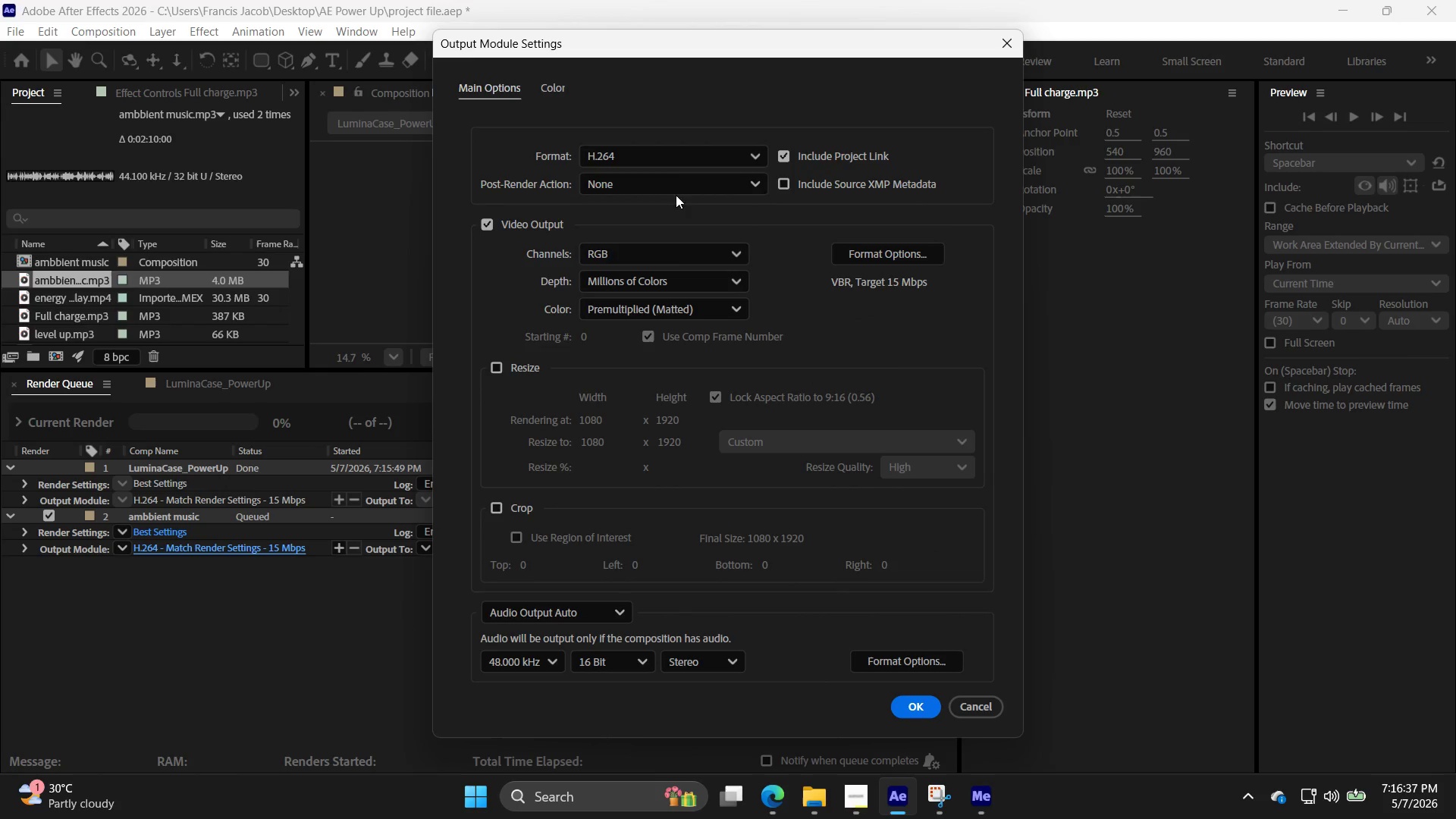 
left_click([681, 158])
 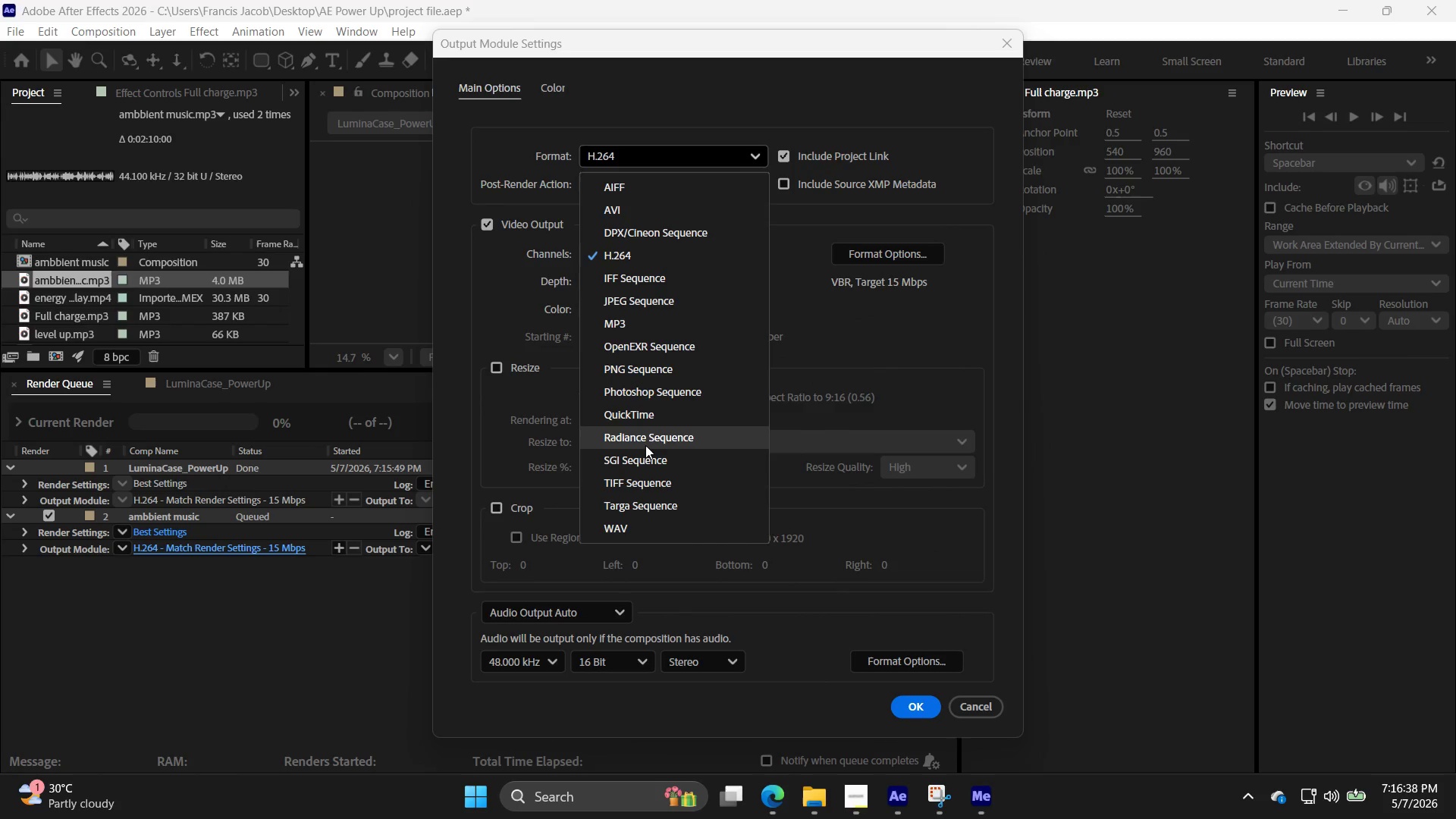 
left_click([657, 418])
 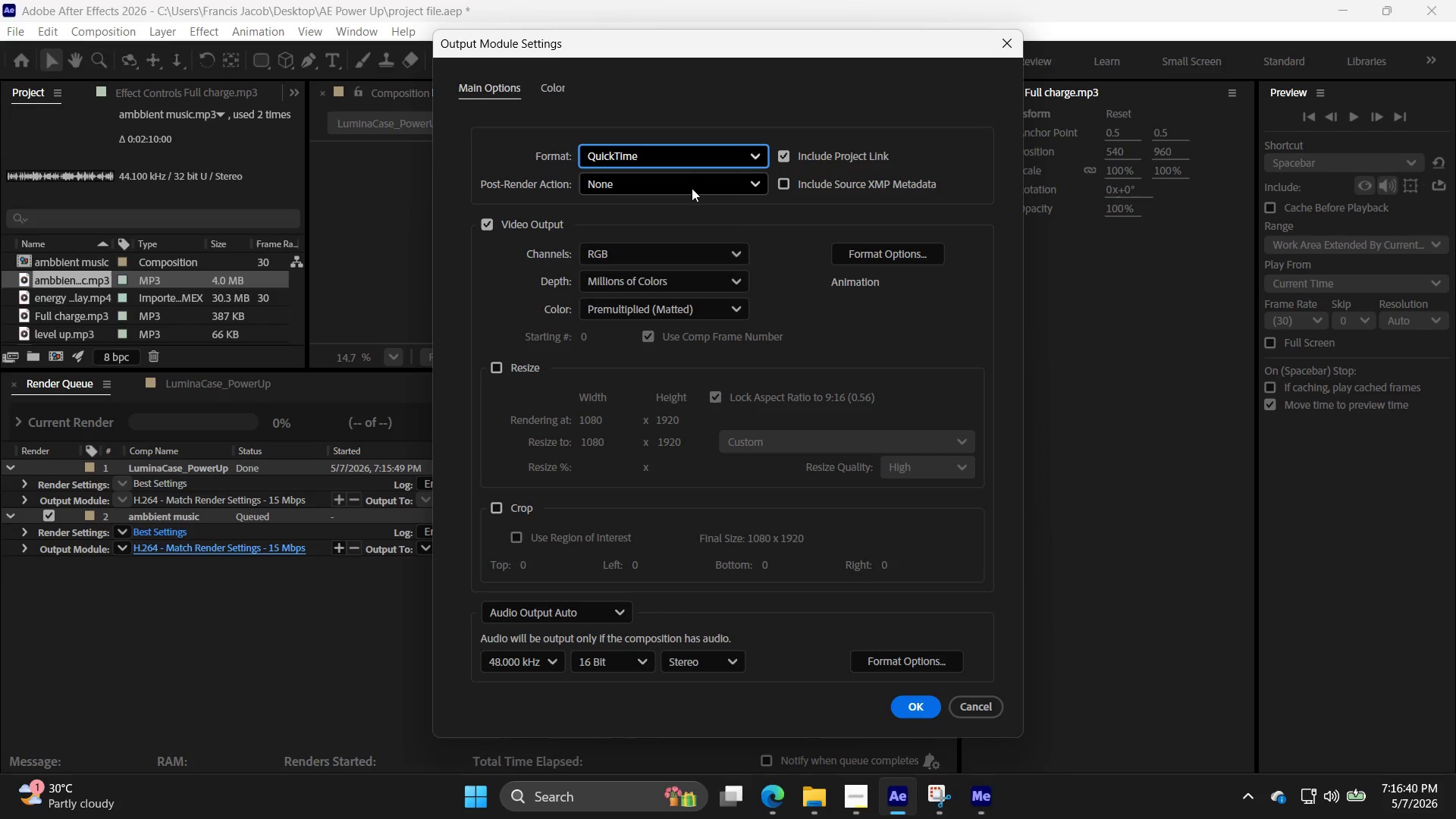 
left_click([692, 188])
 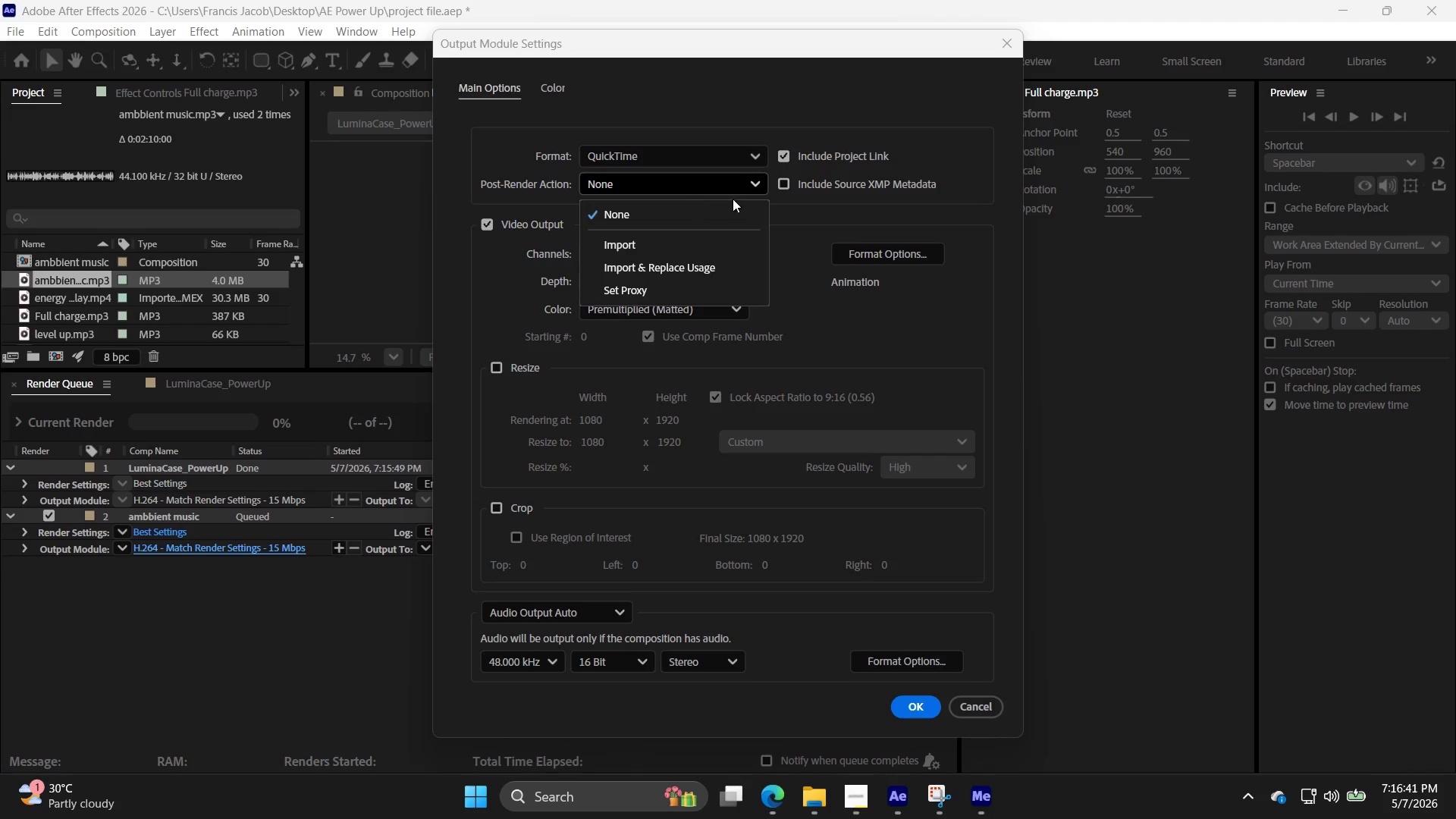 
left_click([802, 215])
 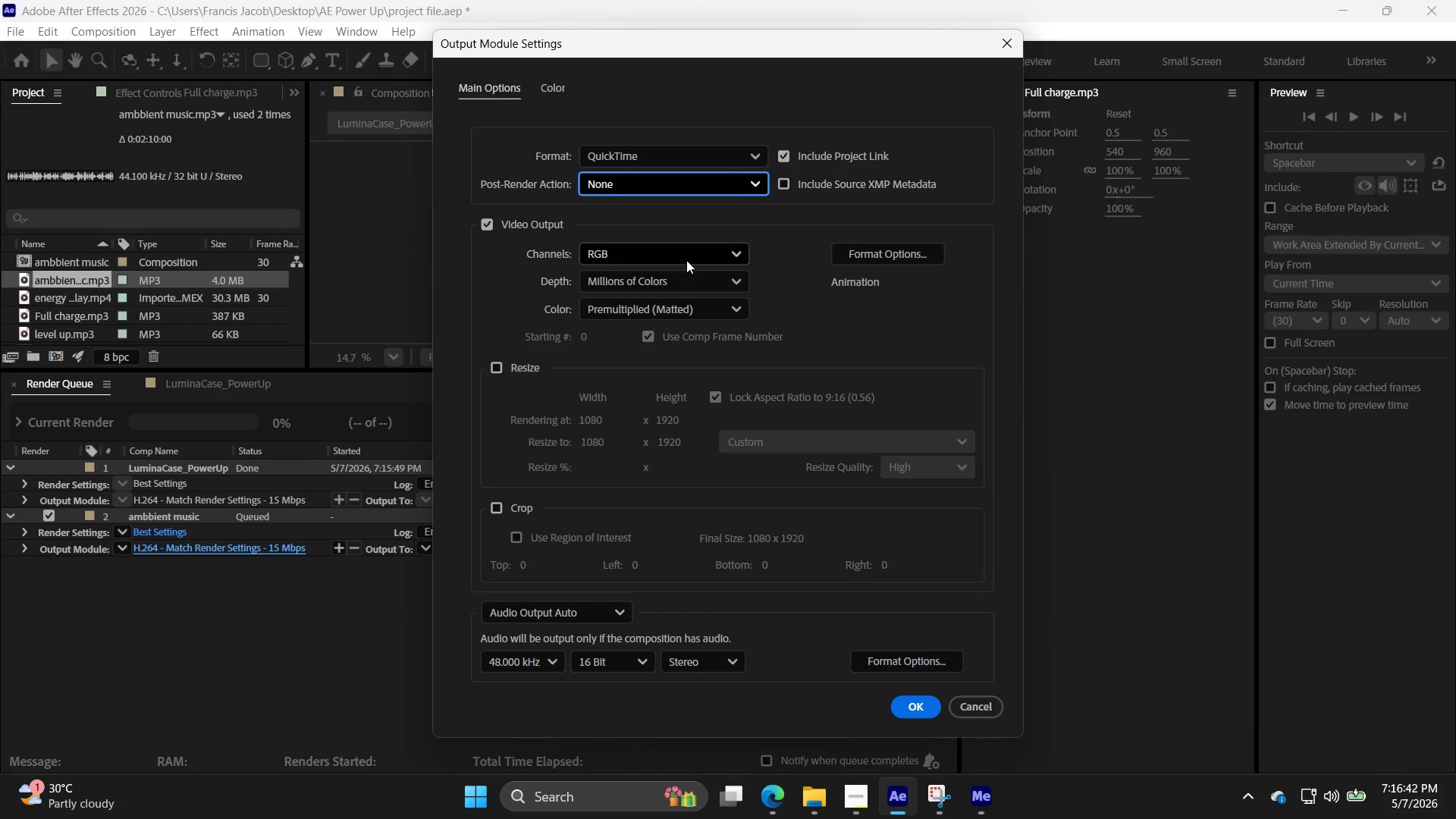 
left_click([685, 260])
 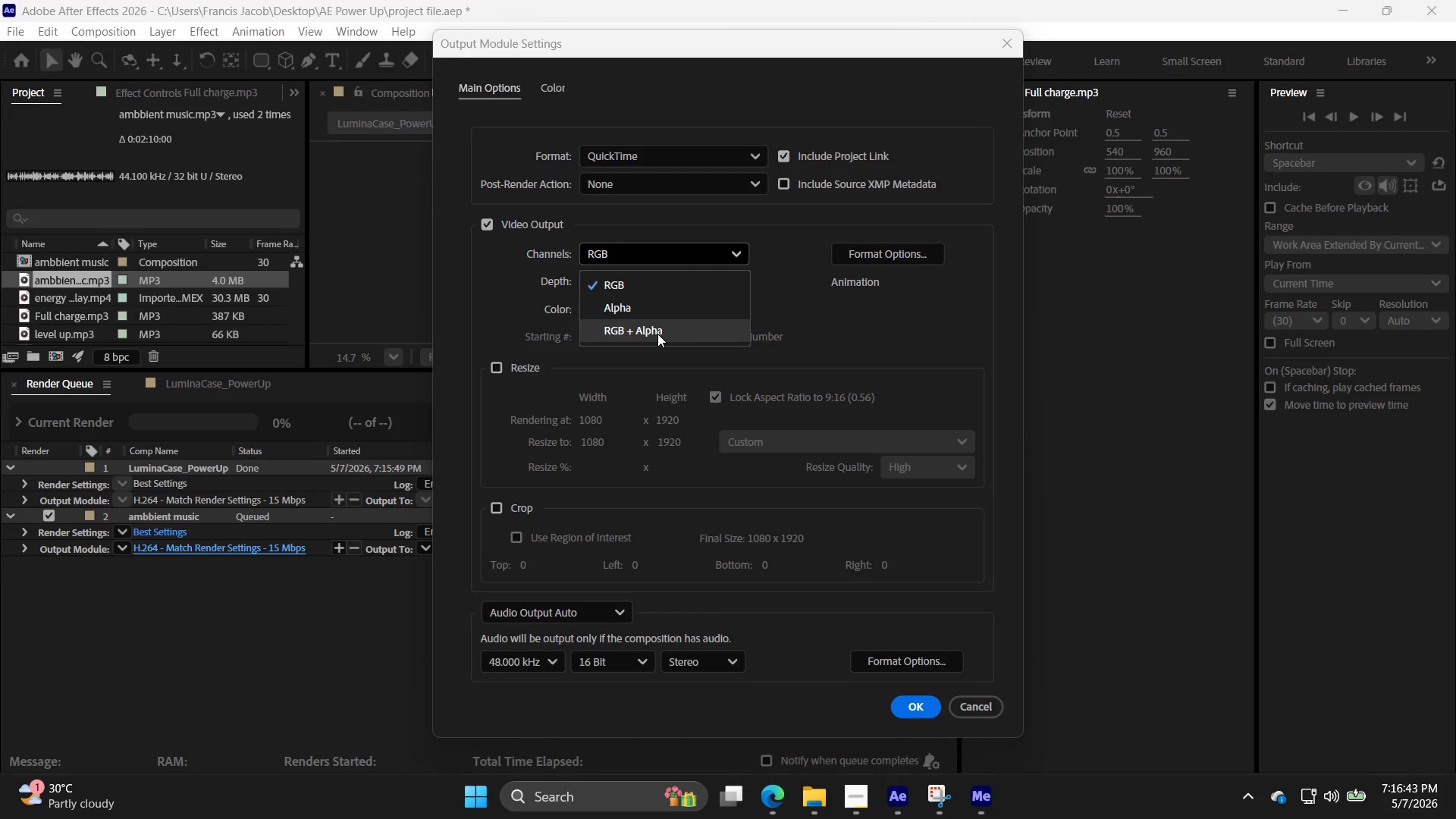 
left_click([657, 334])
 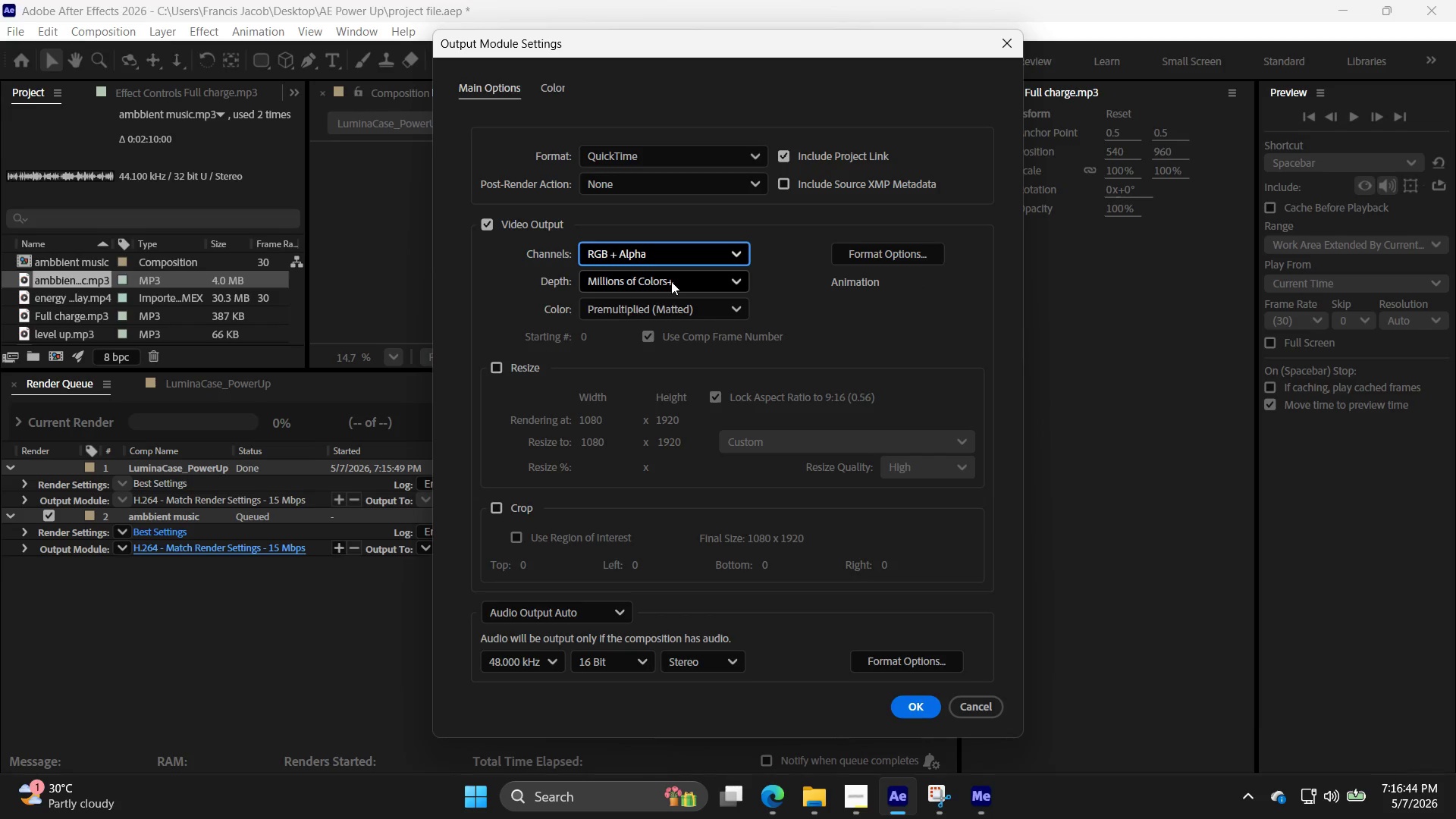 
left_click([671, 281])
 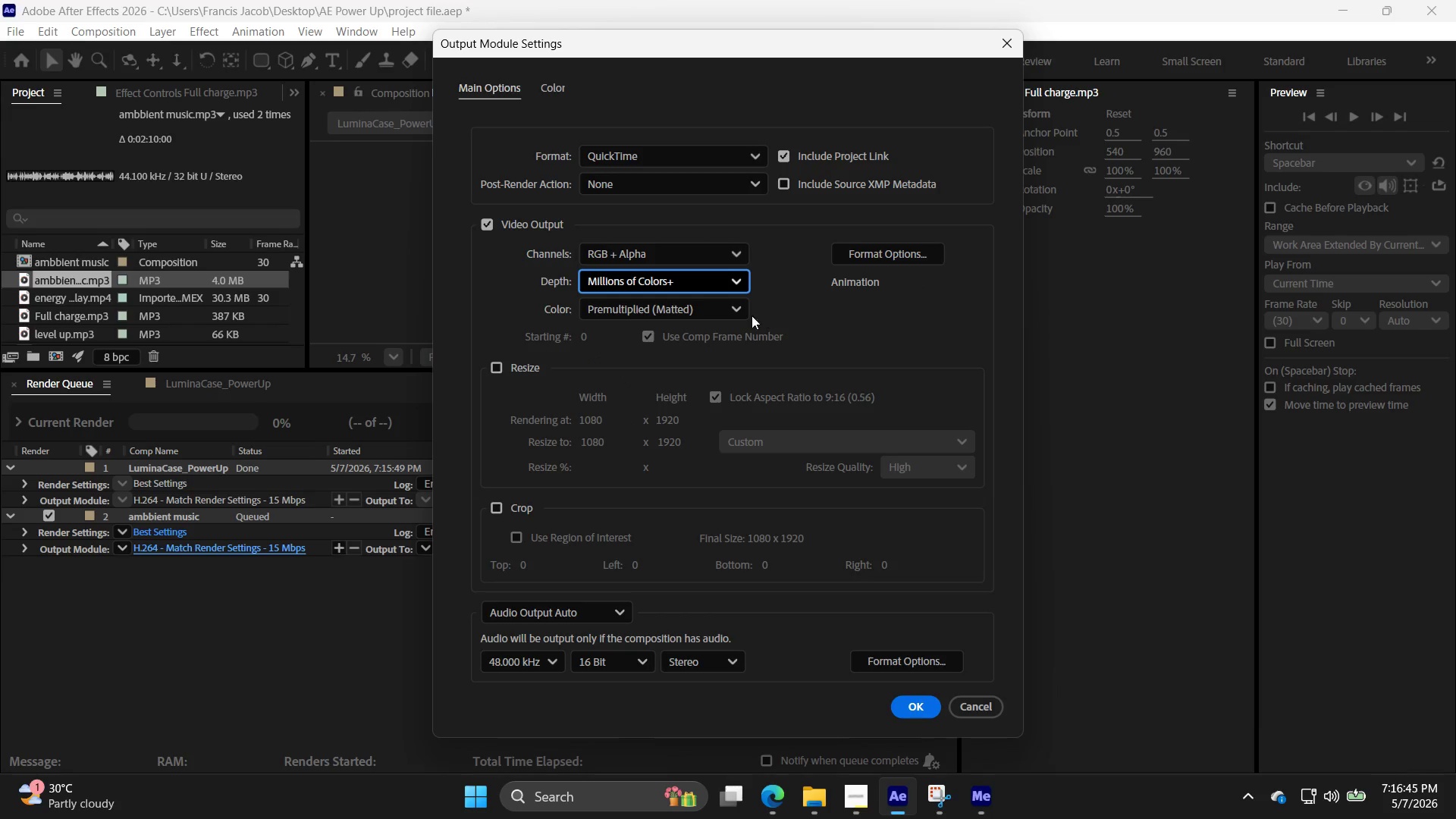 
double_click([686, 317])
 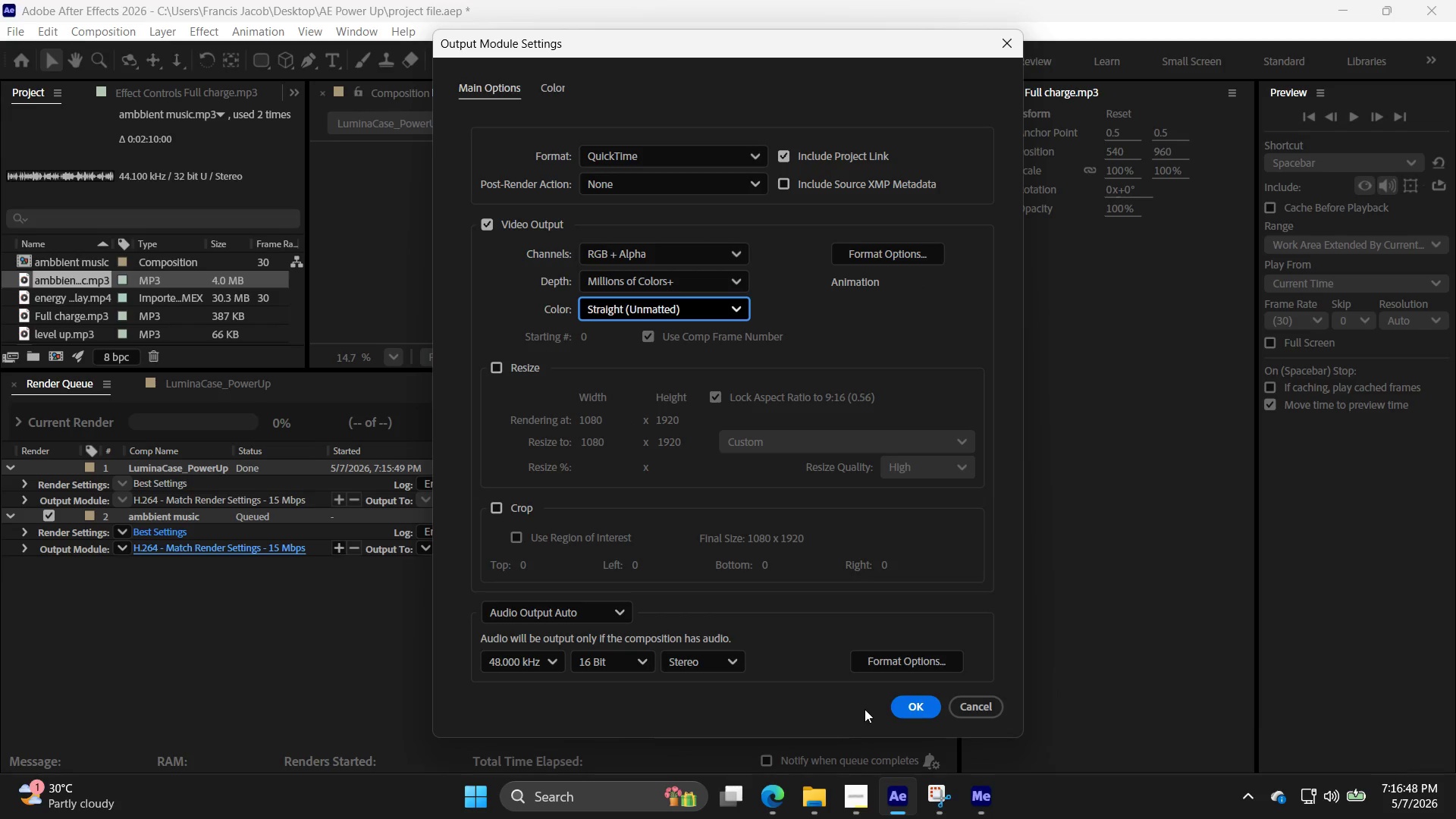 
left_click([905, 699])
 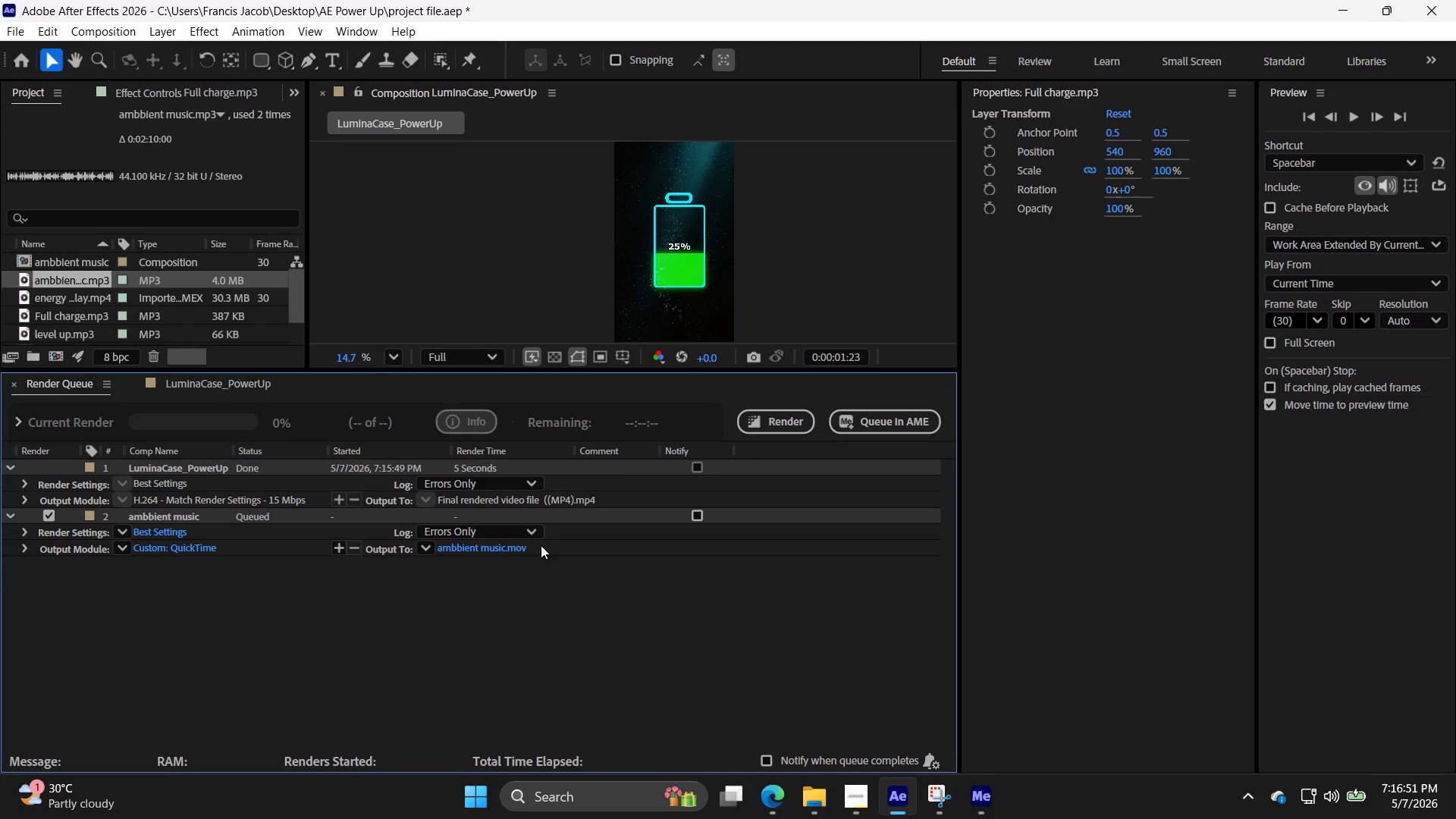 
left_click_drag(start_coordinate=[515, 549], to_coordinate=[74, 288])
 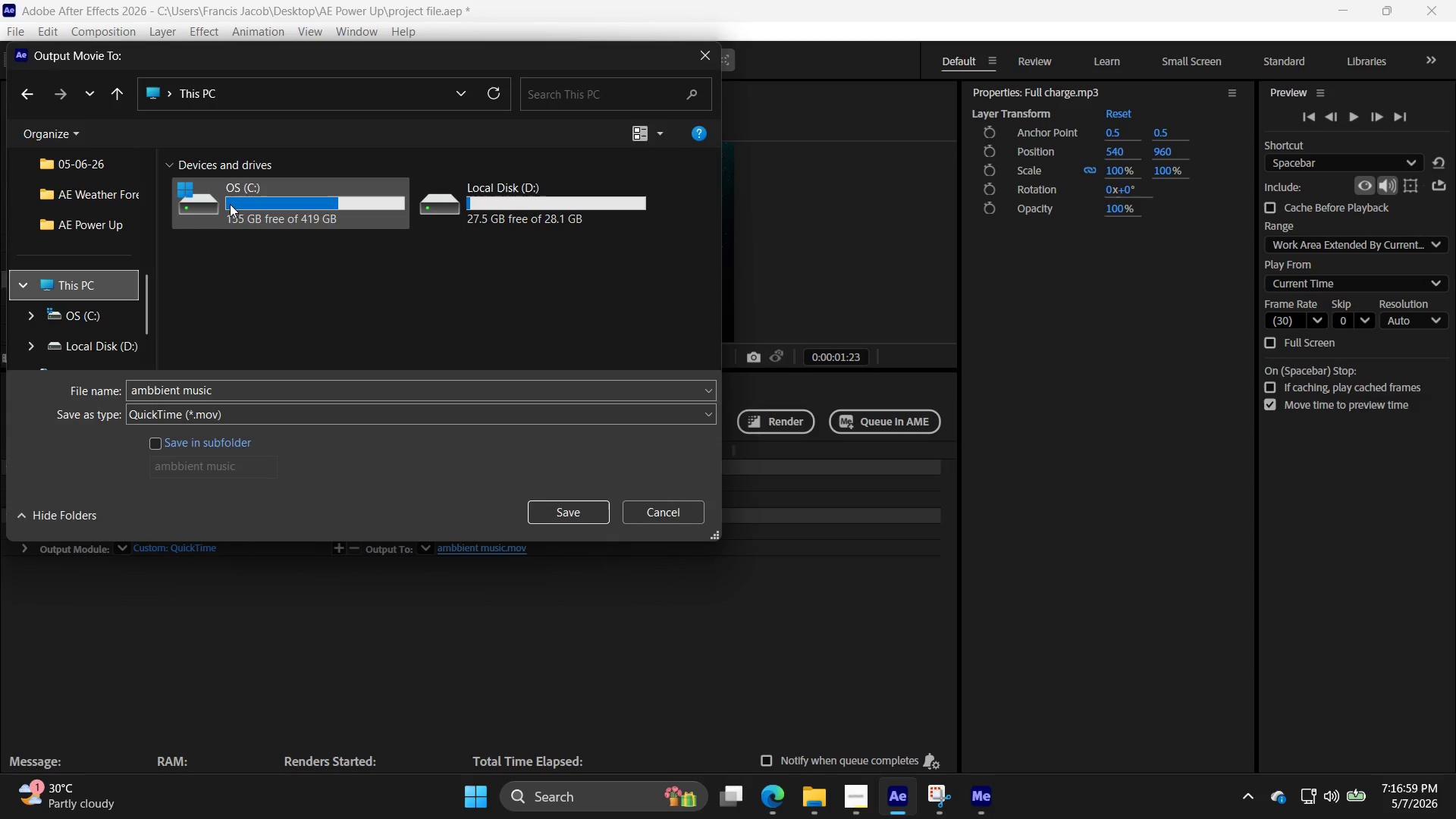 
left_click([74, 288])
 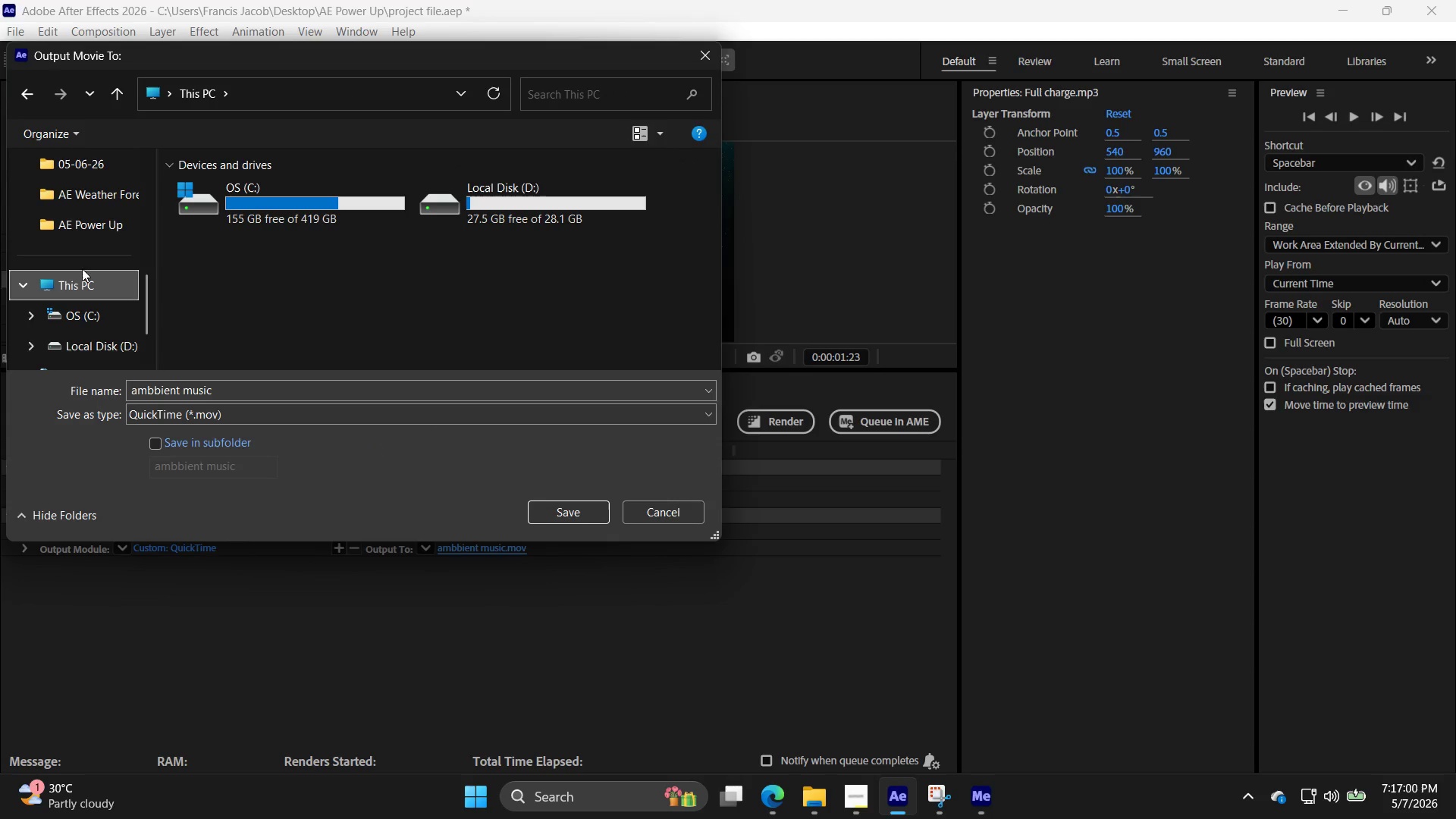 
scroll: coordinate [90, 286], scroll_direction: up, amount: 4.0
 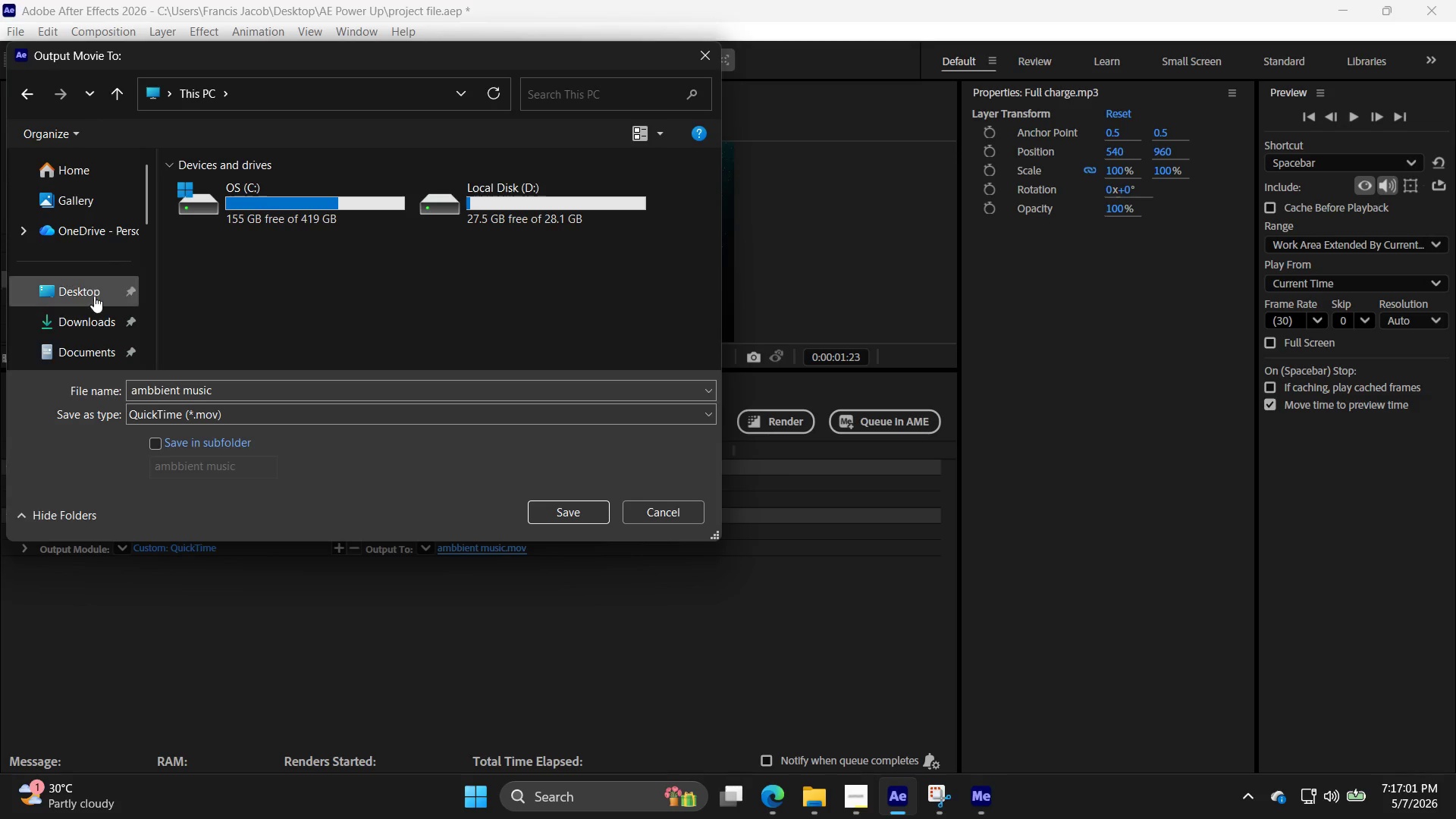 
left_click([94, 296])
 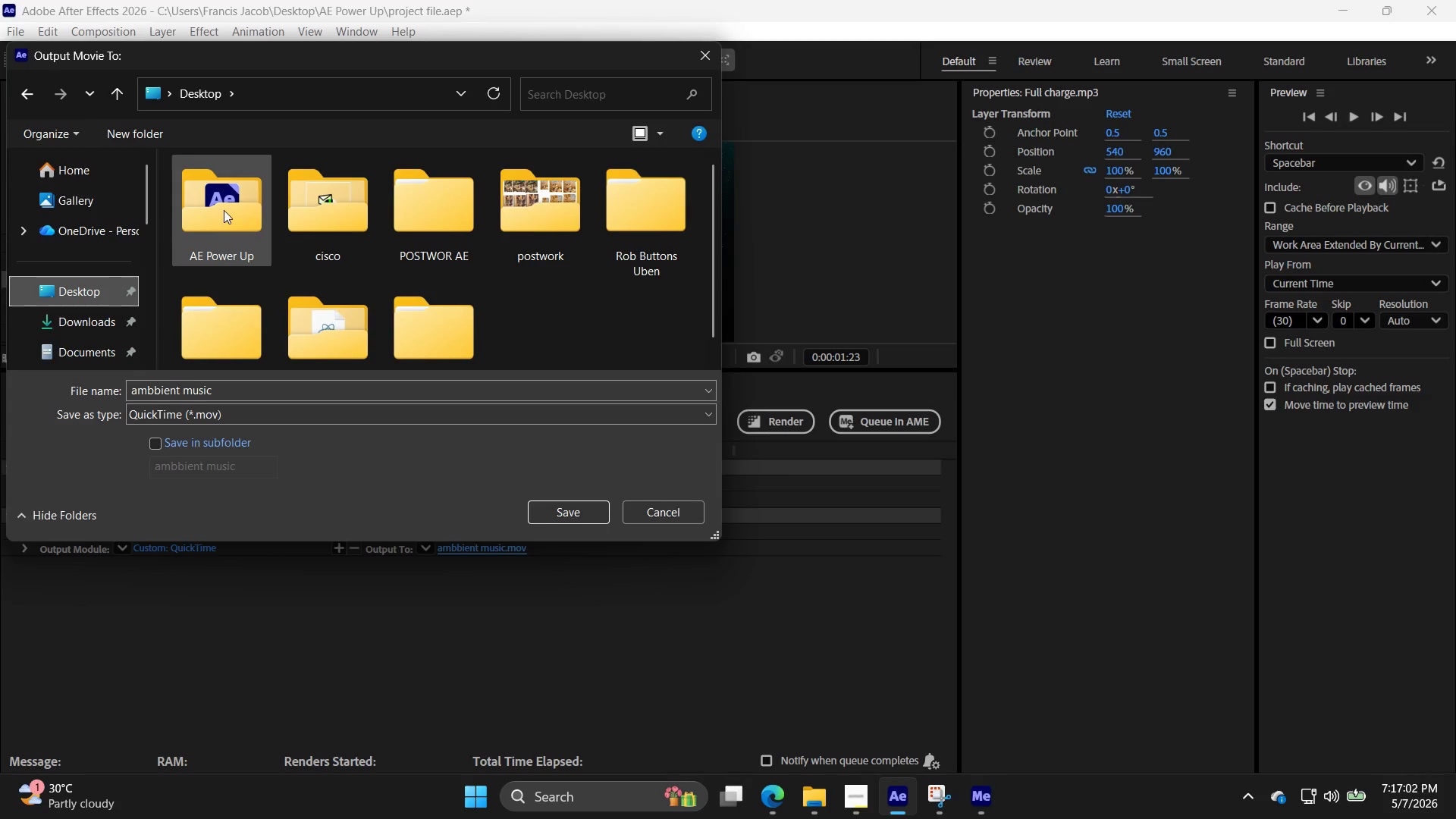 
double_click([221, 209])